 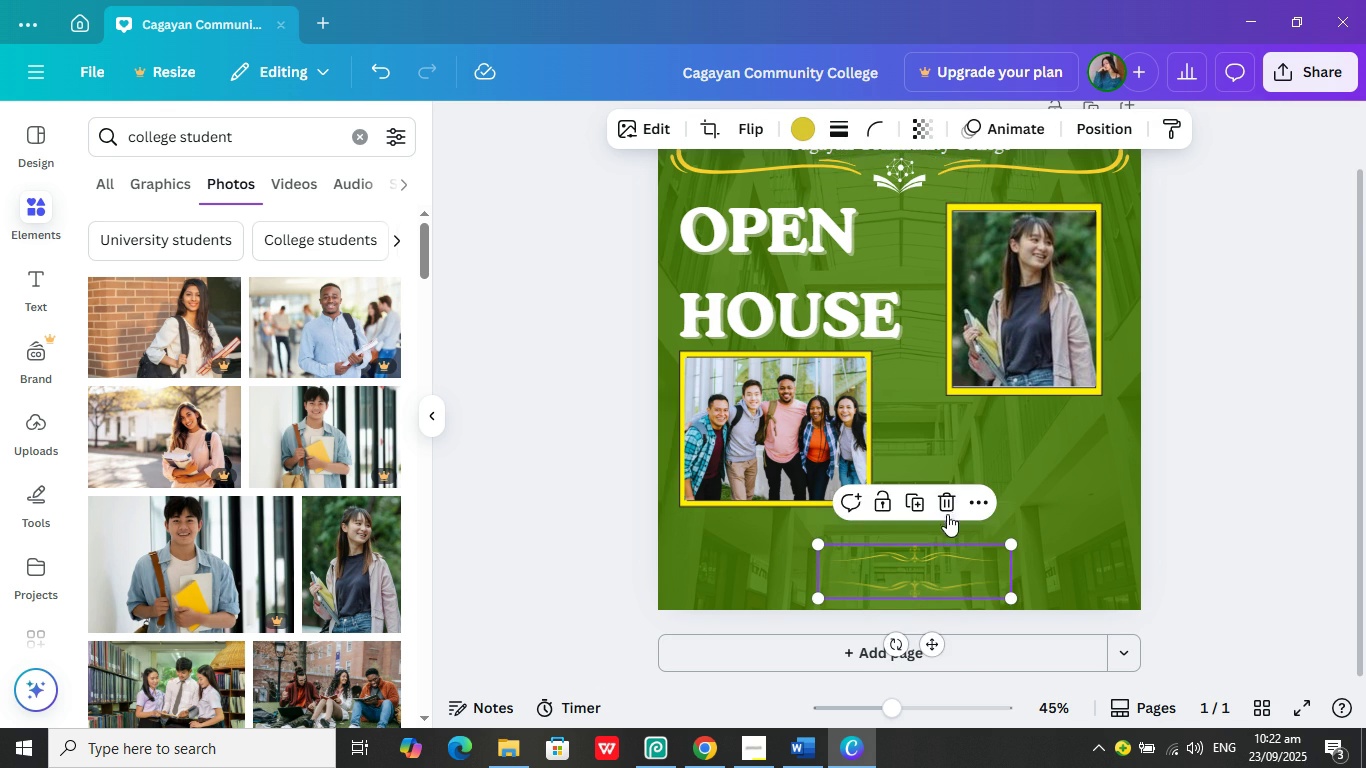 
left_click([950, 506])
 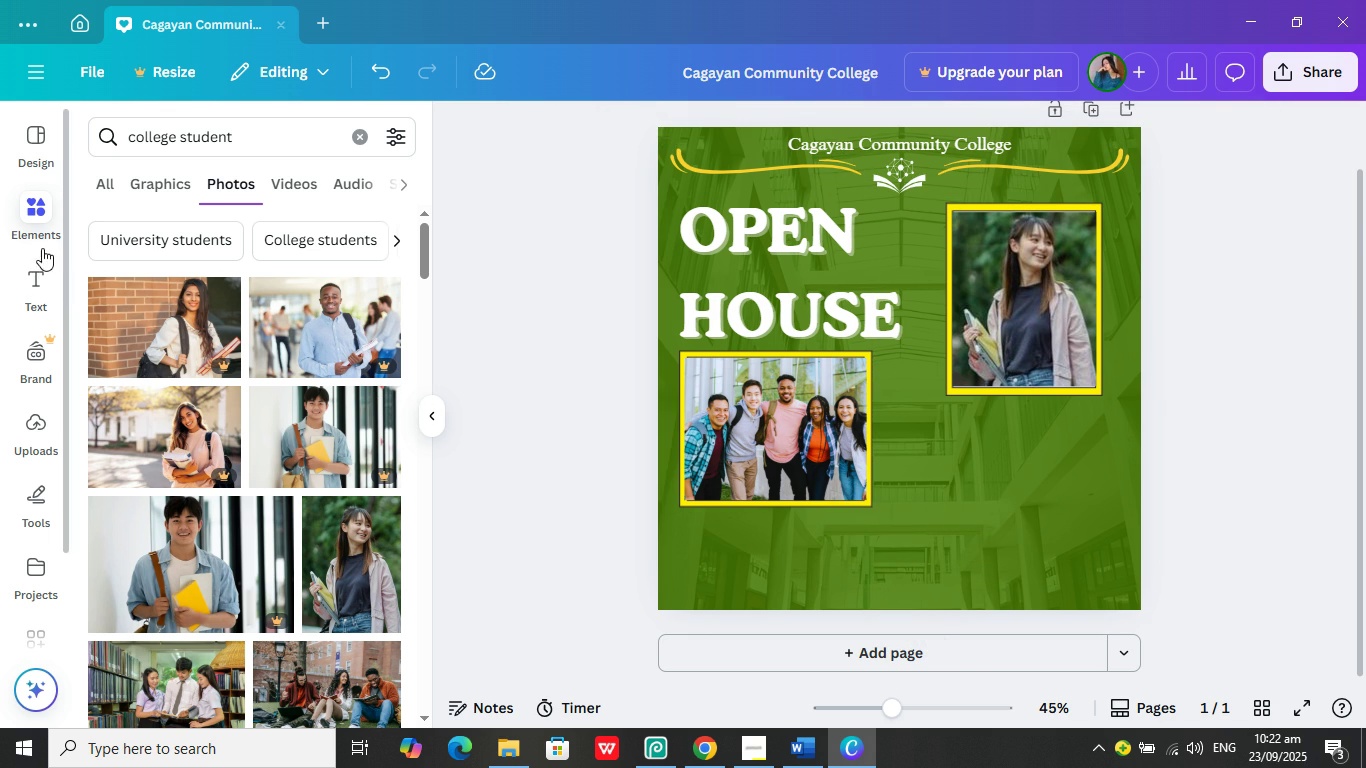 
wait(8.66)
 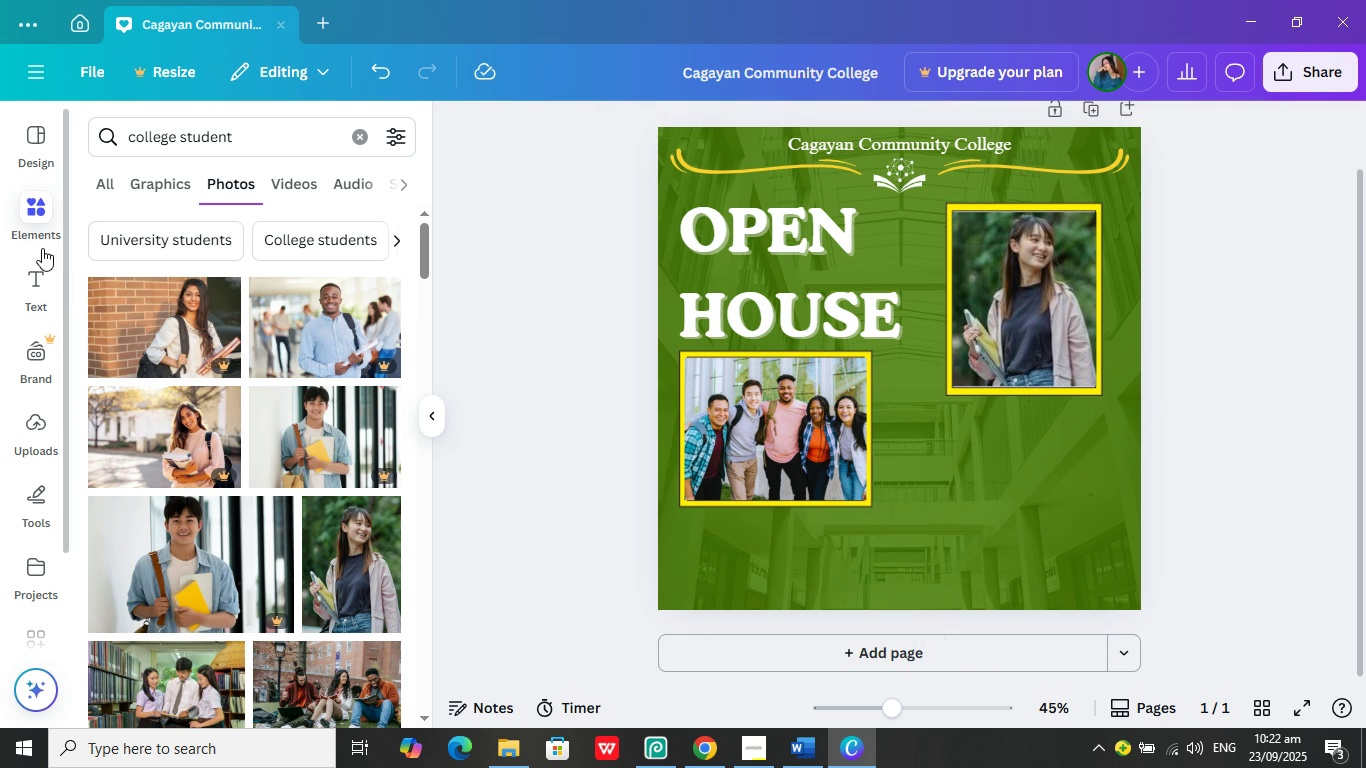 
left_click([116, 185])
 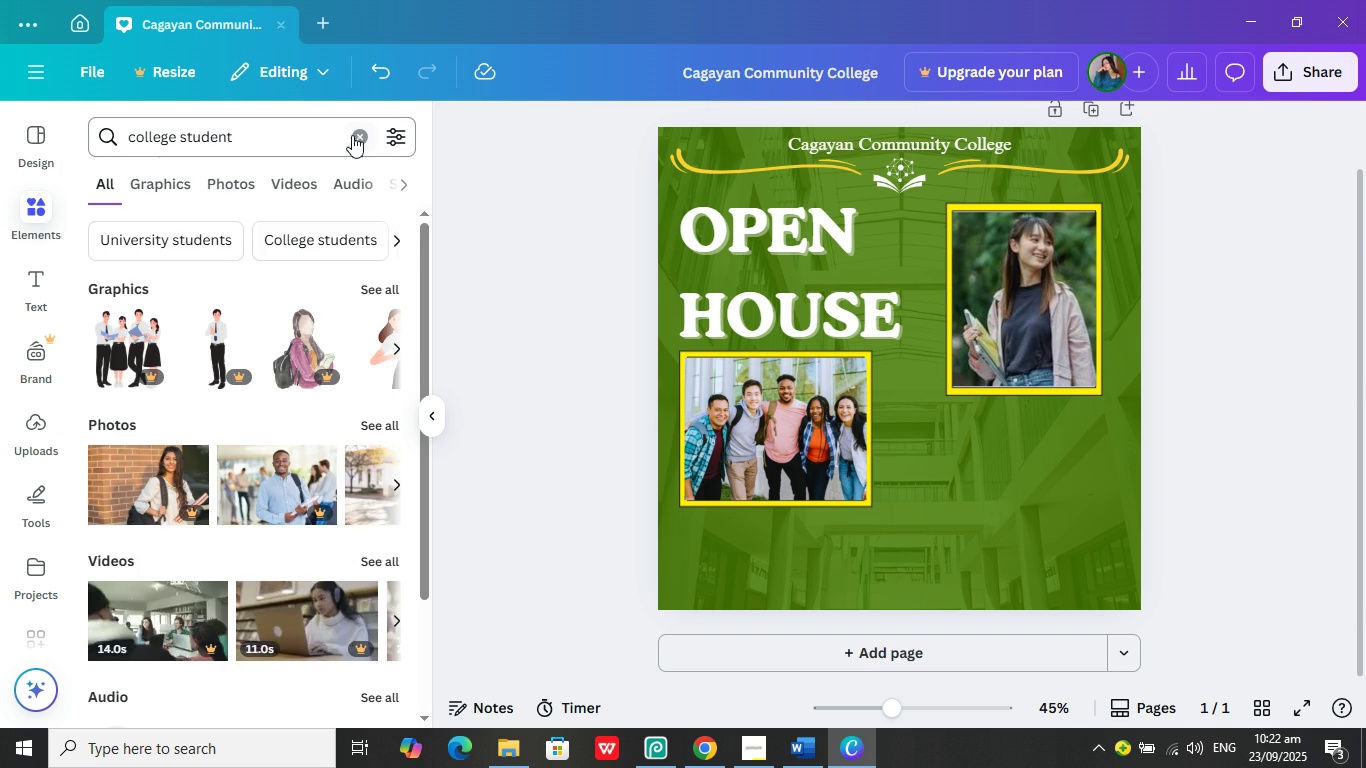 
double_click([357, 136])
 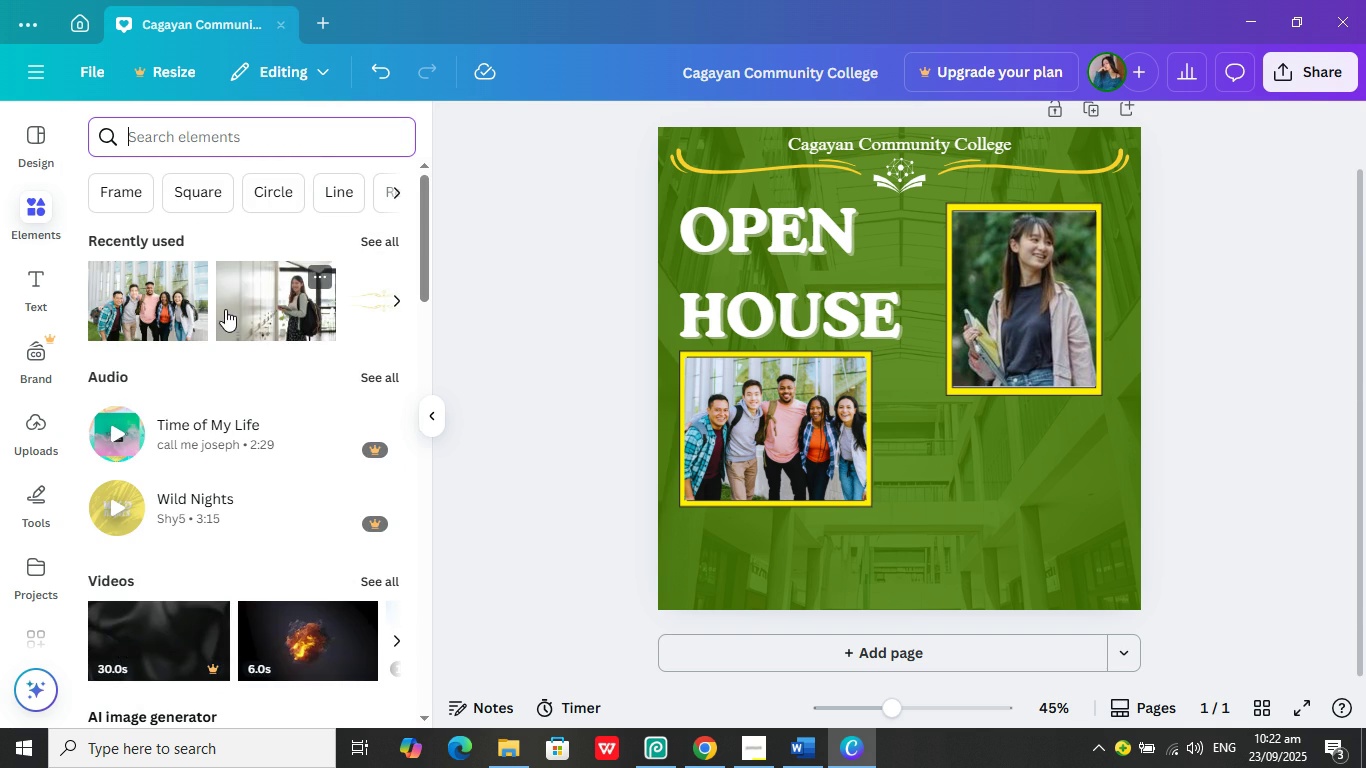 
scroll: coordinate [230, 300], scroll_direction: up, amount: 1.0
 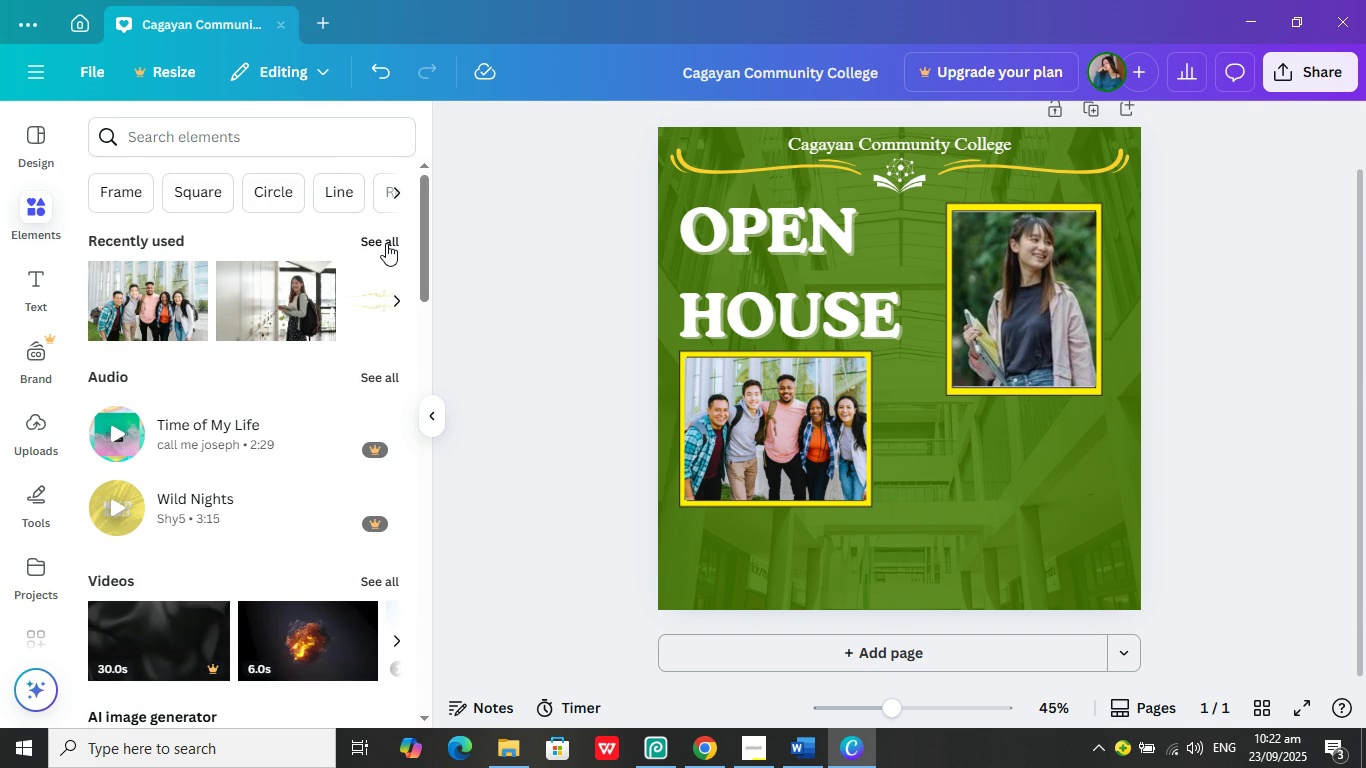 
left_click([386, 243])
 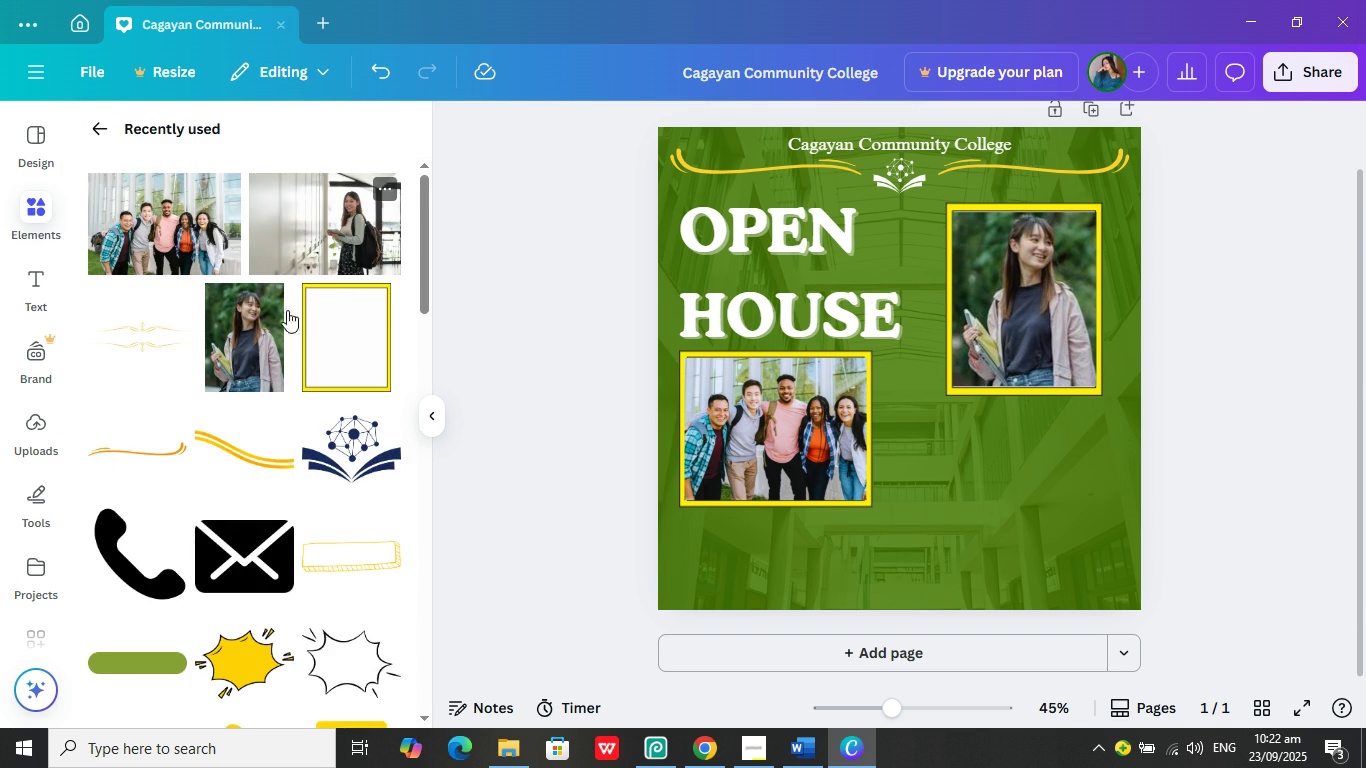 
scroll: coordinate [246, 404], scroll_direction: down, amount: 5.0
 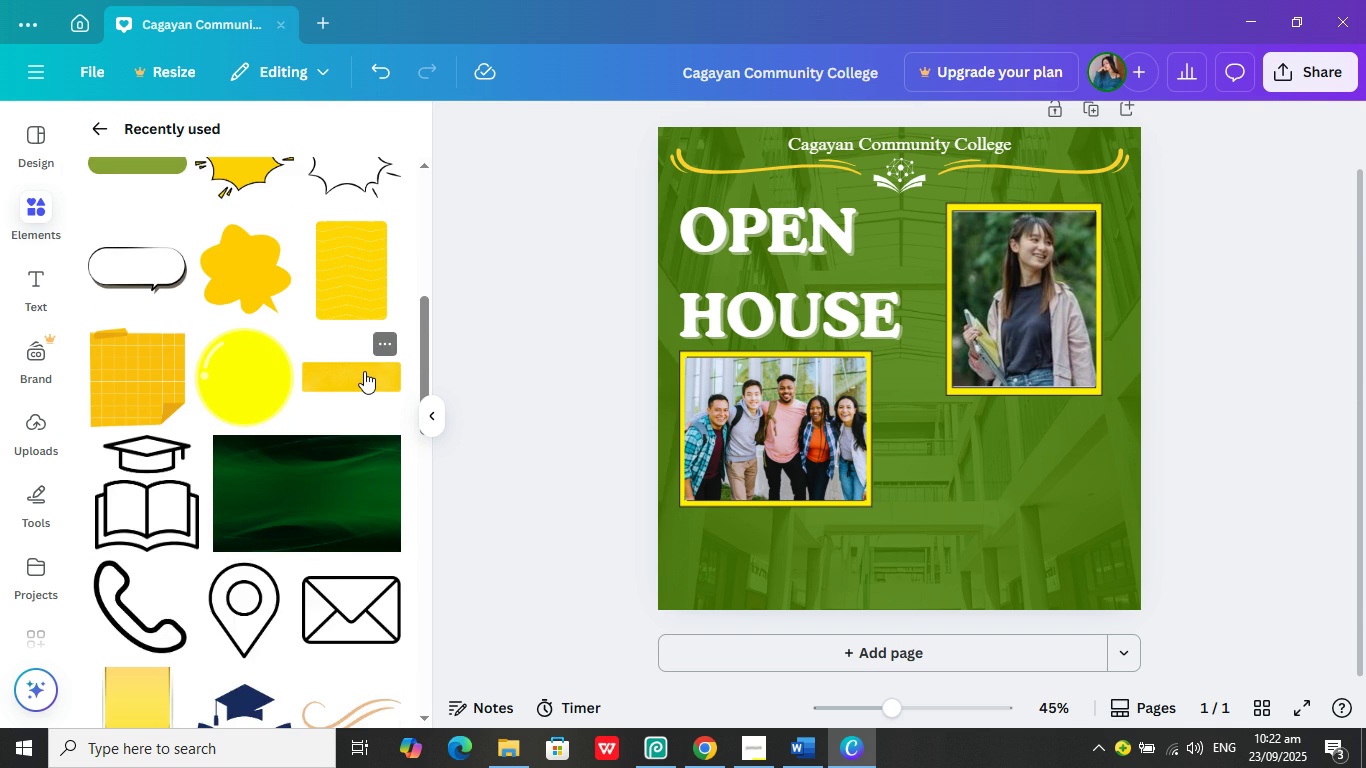 
left_click([364, 371])